 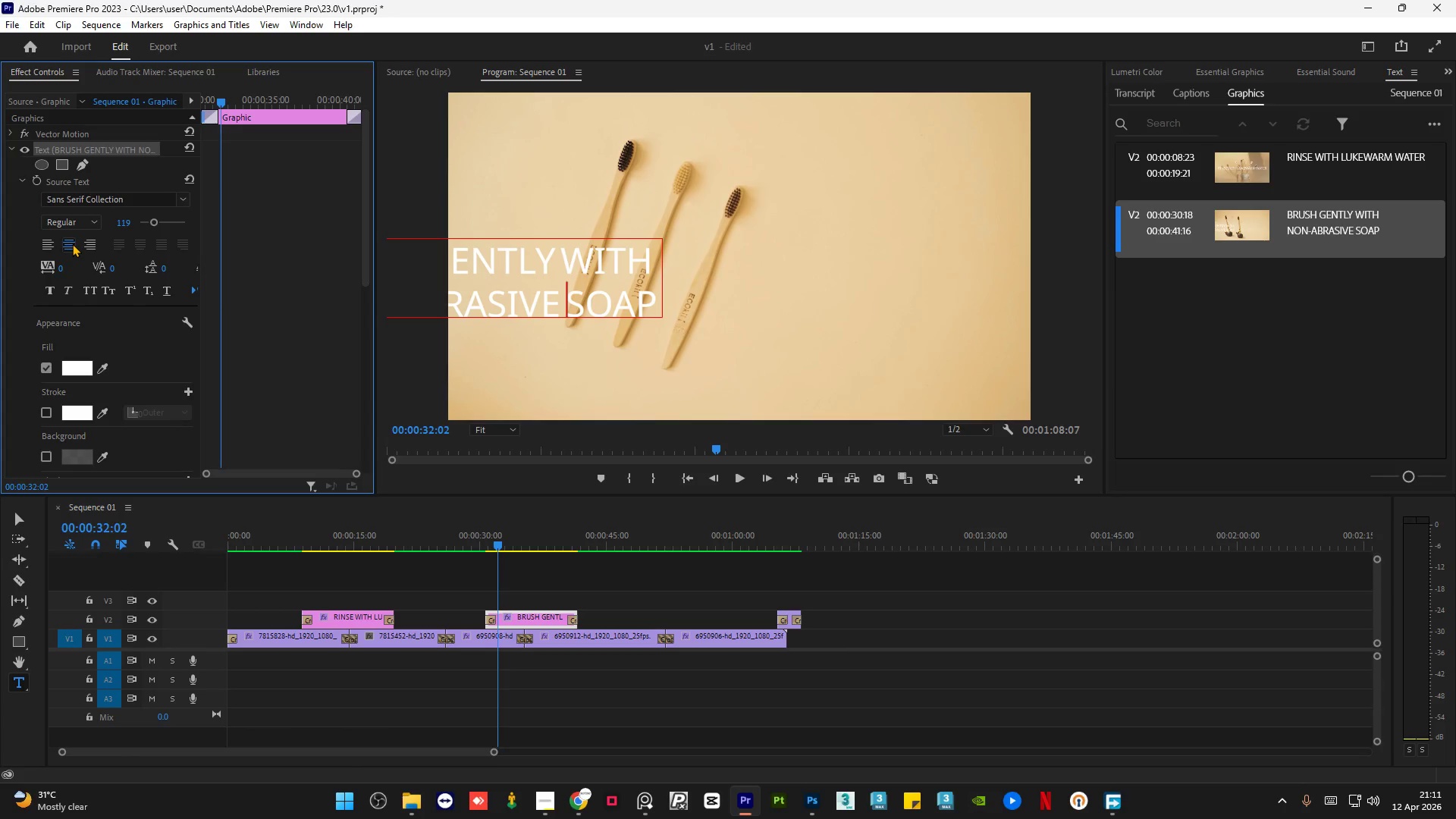 
left_click([86, 243])
 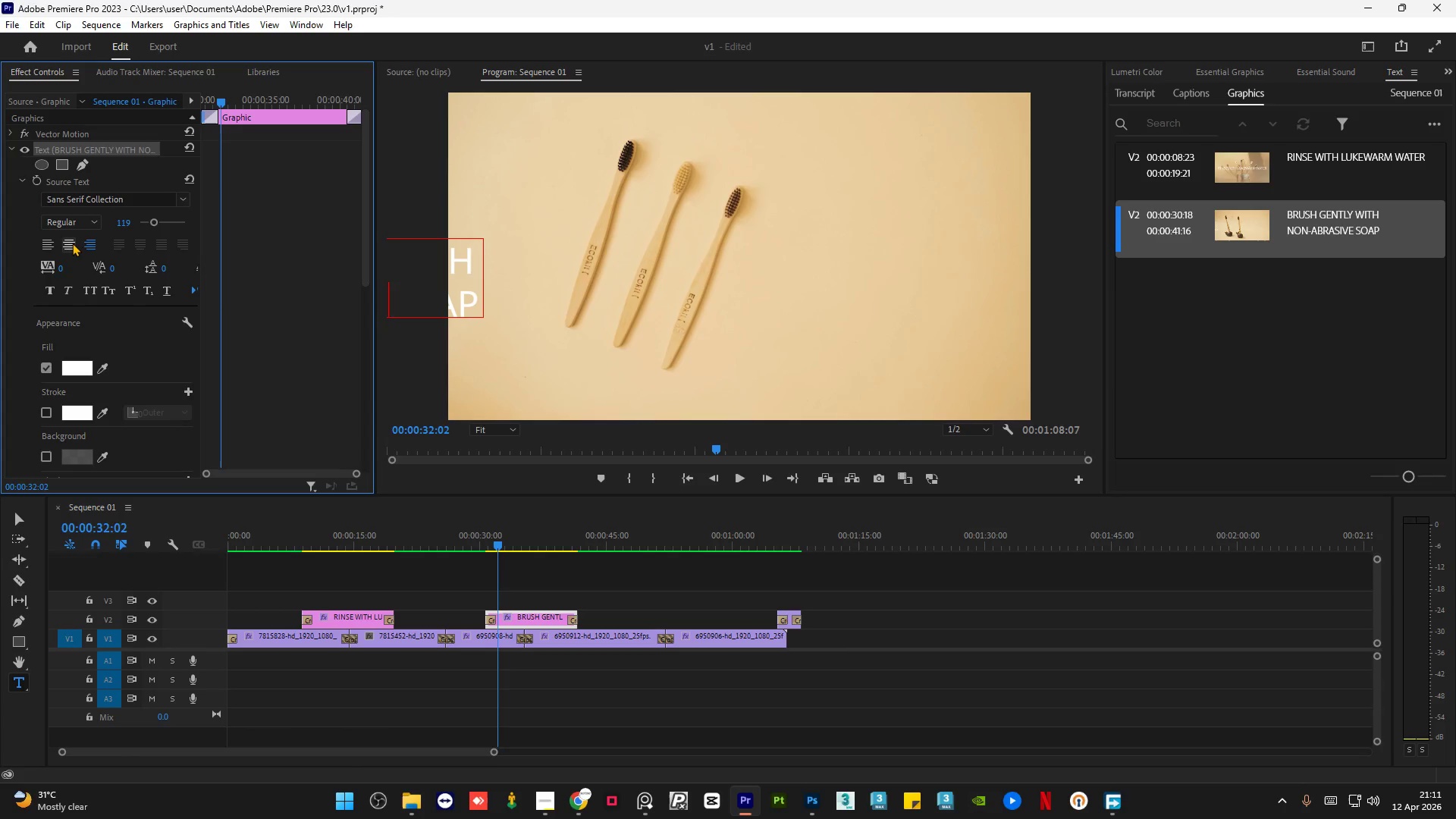 
left_click([71, 243])
 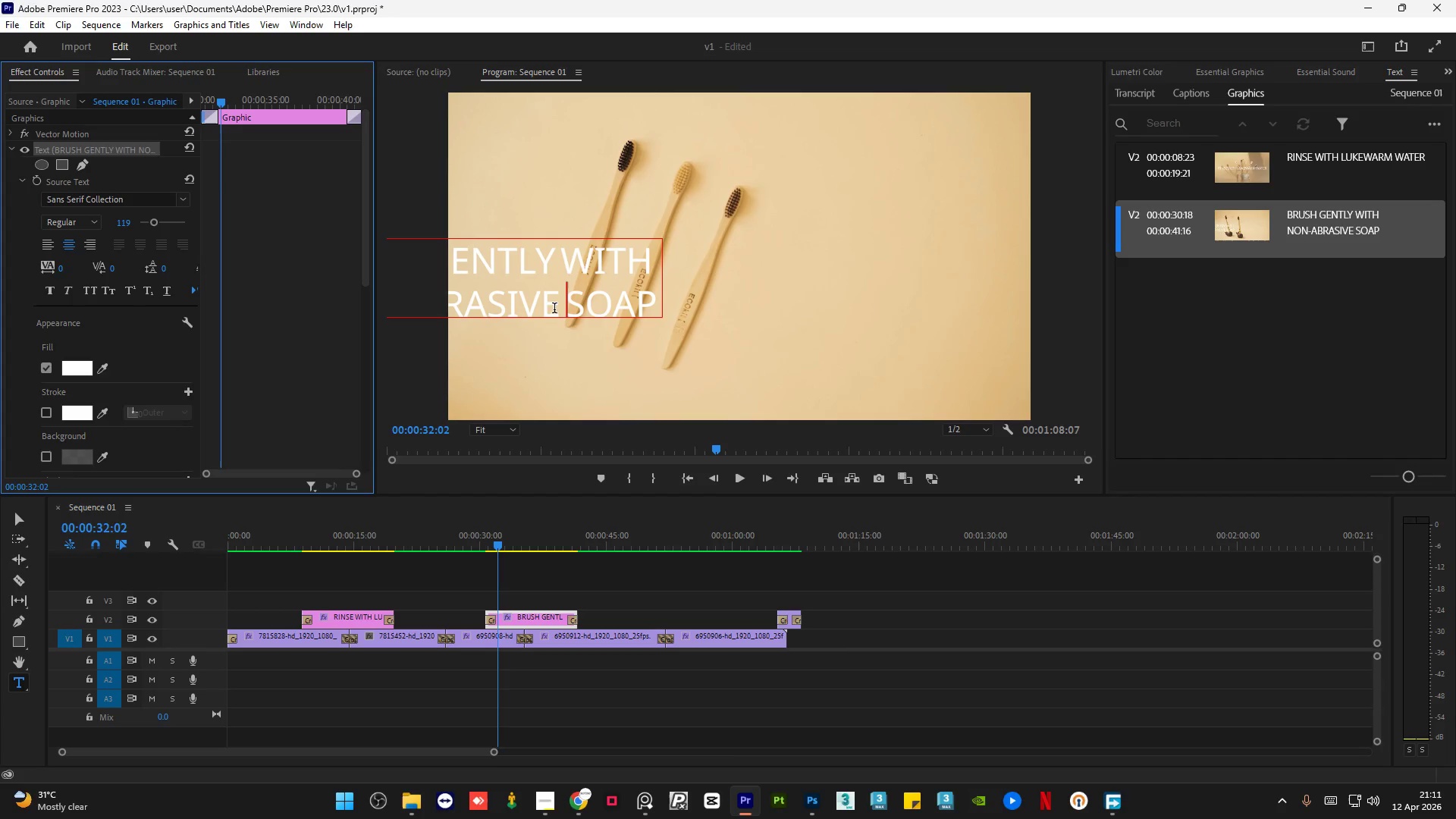 
left_click([14, 518])
 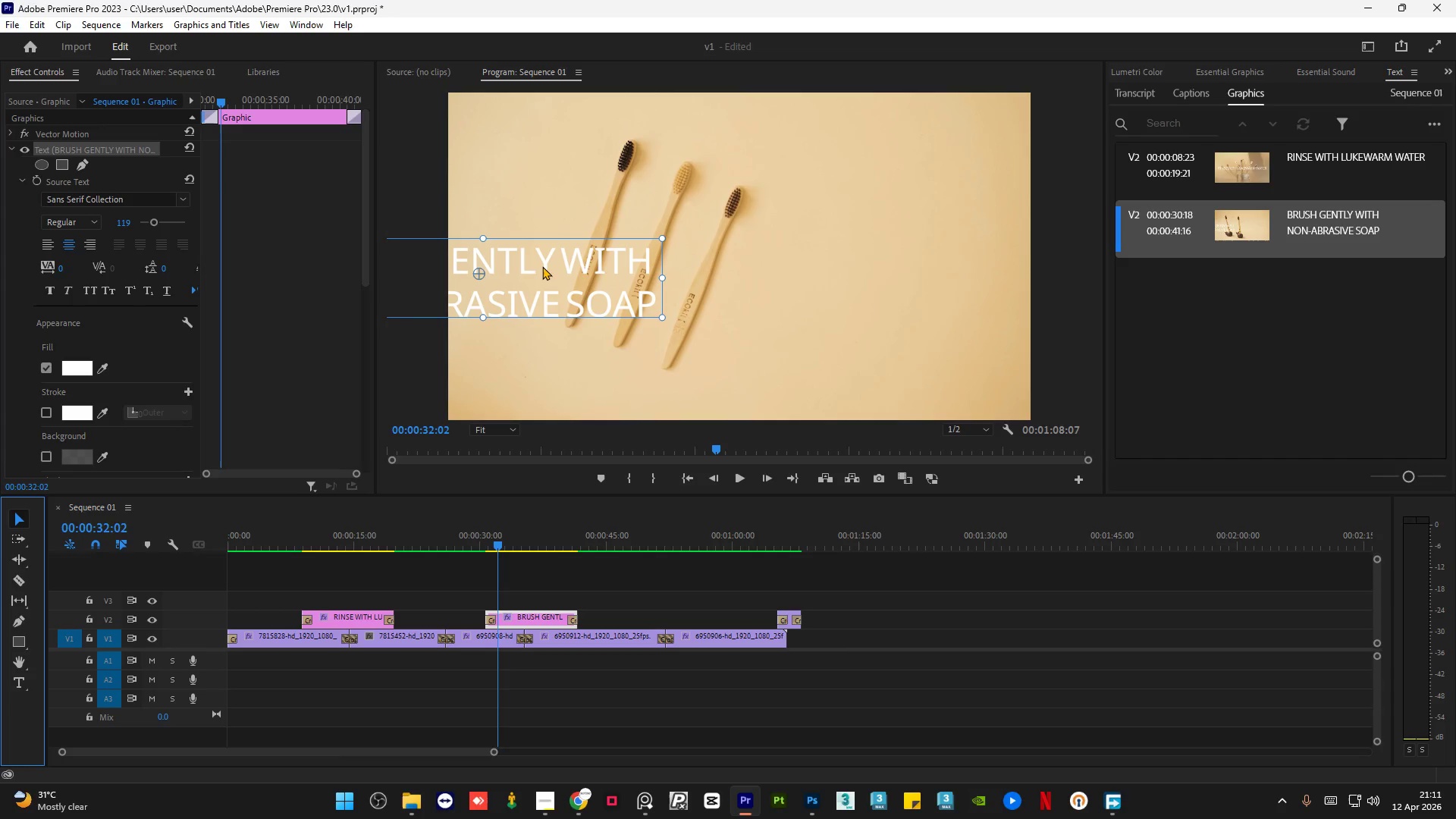 
left_click_drag(start_coordinate=[544, 265], to_coordinate=[802, 246])
 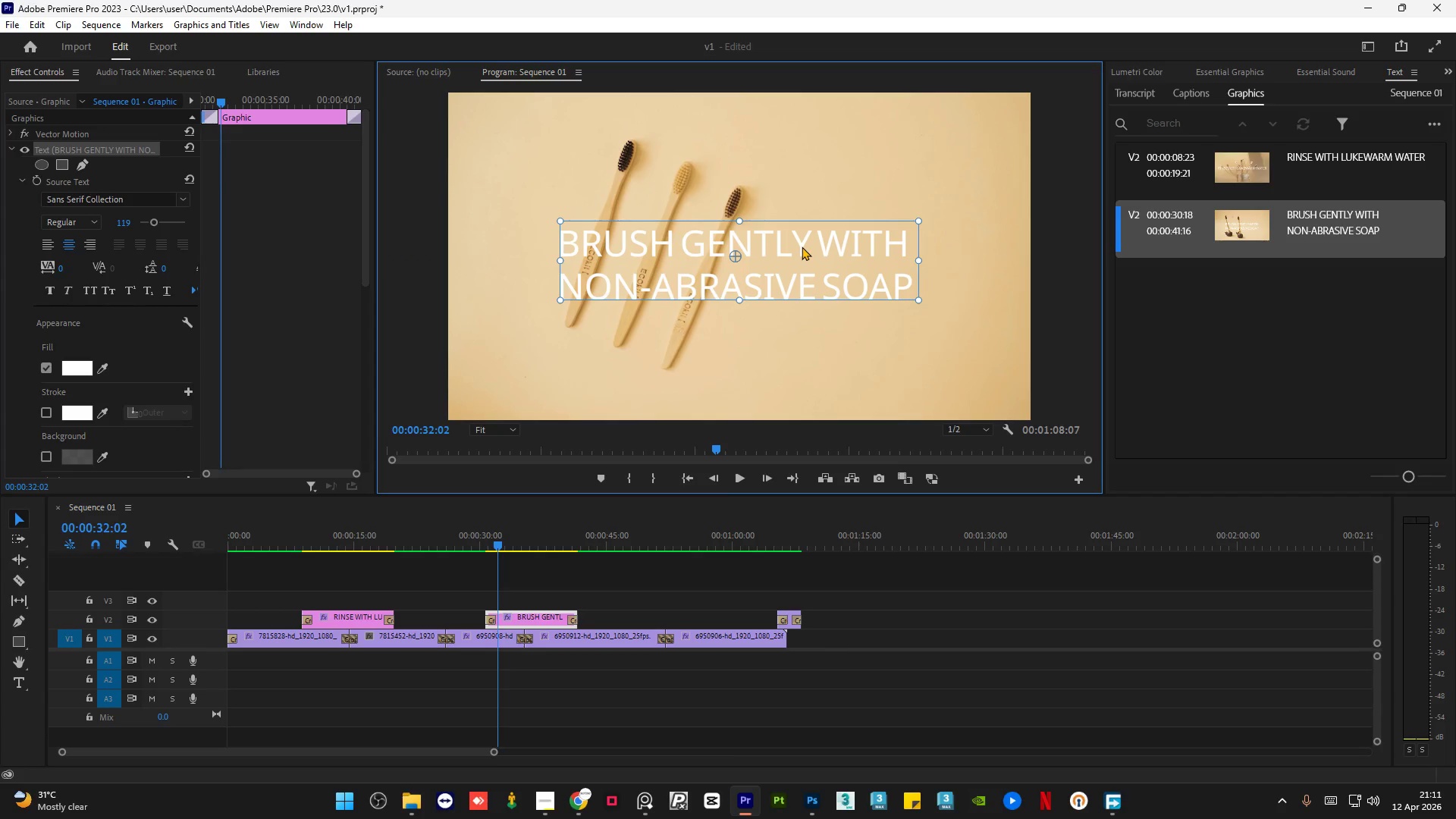 
hold_key(key=ControlLeft, duration=1.5)
 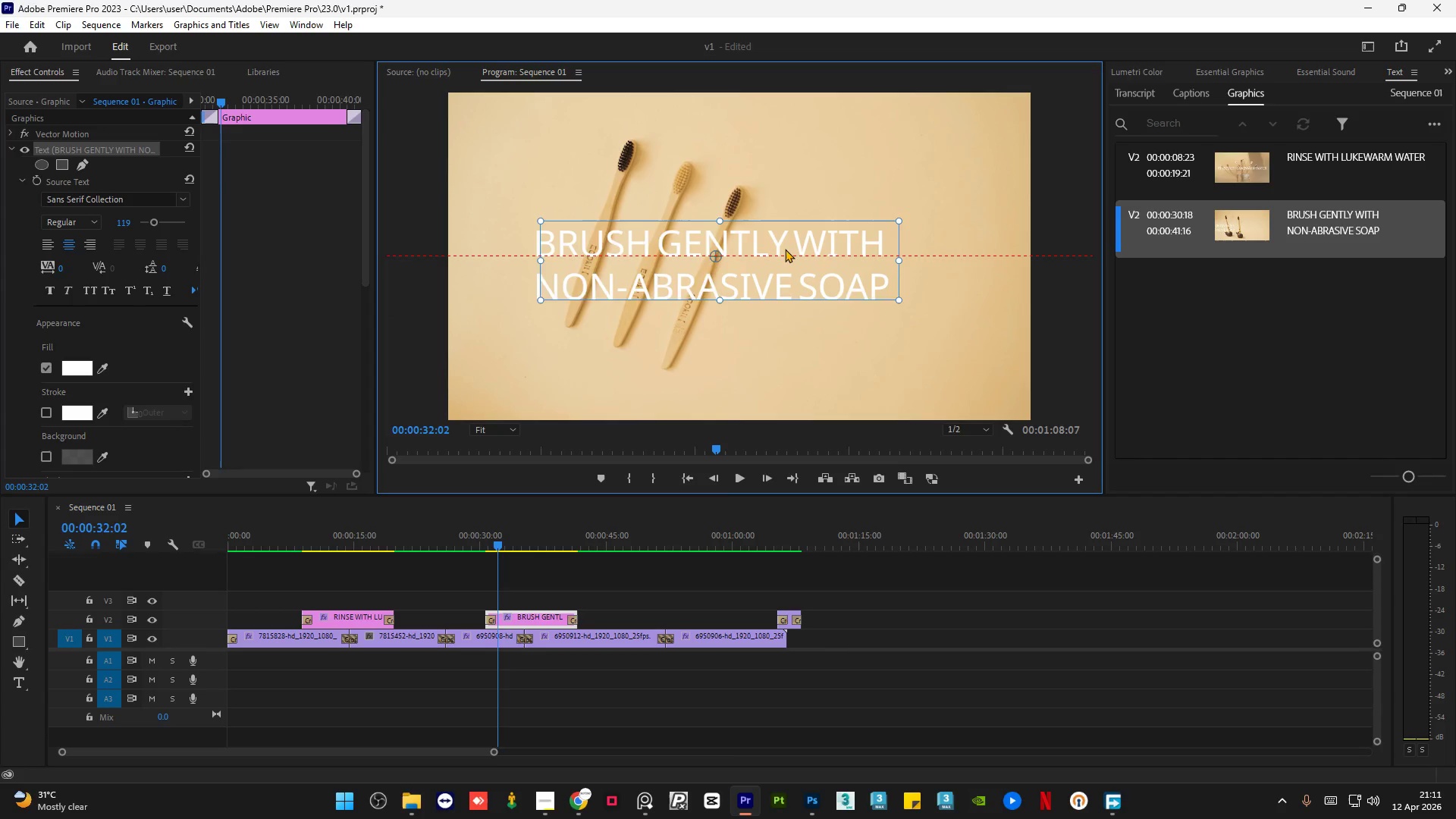 
hold_key(key=ControlLeft, duration=1.52)
 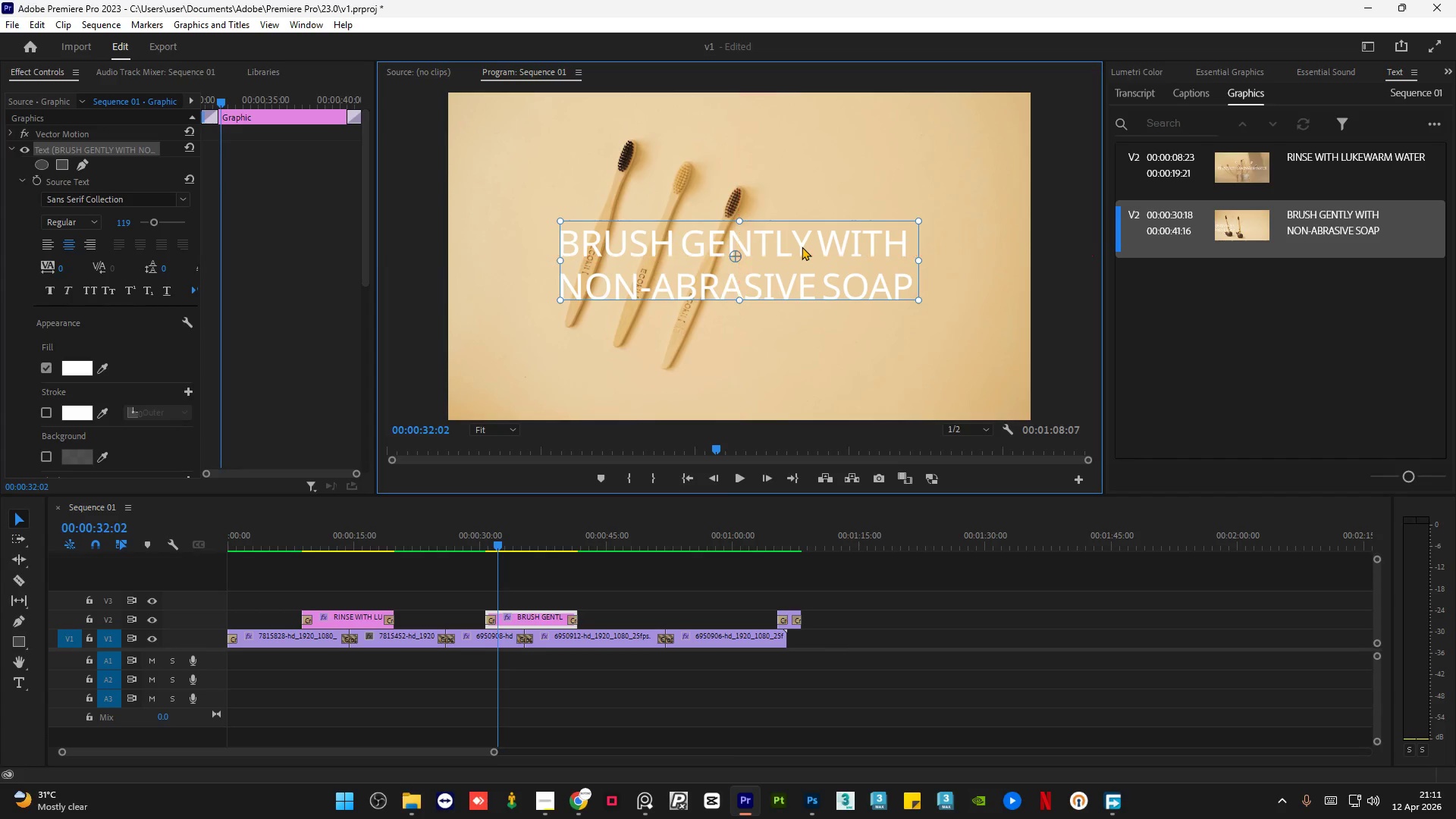 
hold_key(key=ControlLeft, duration=0.52)
 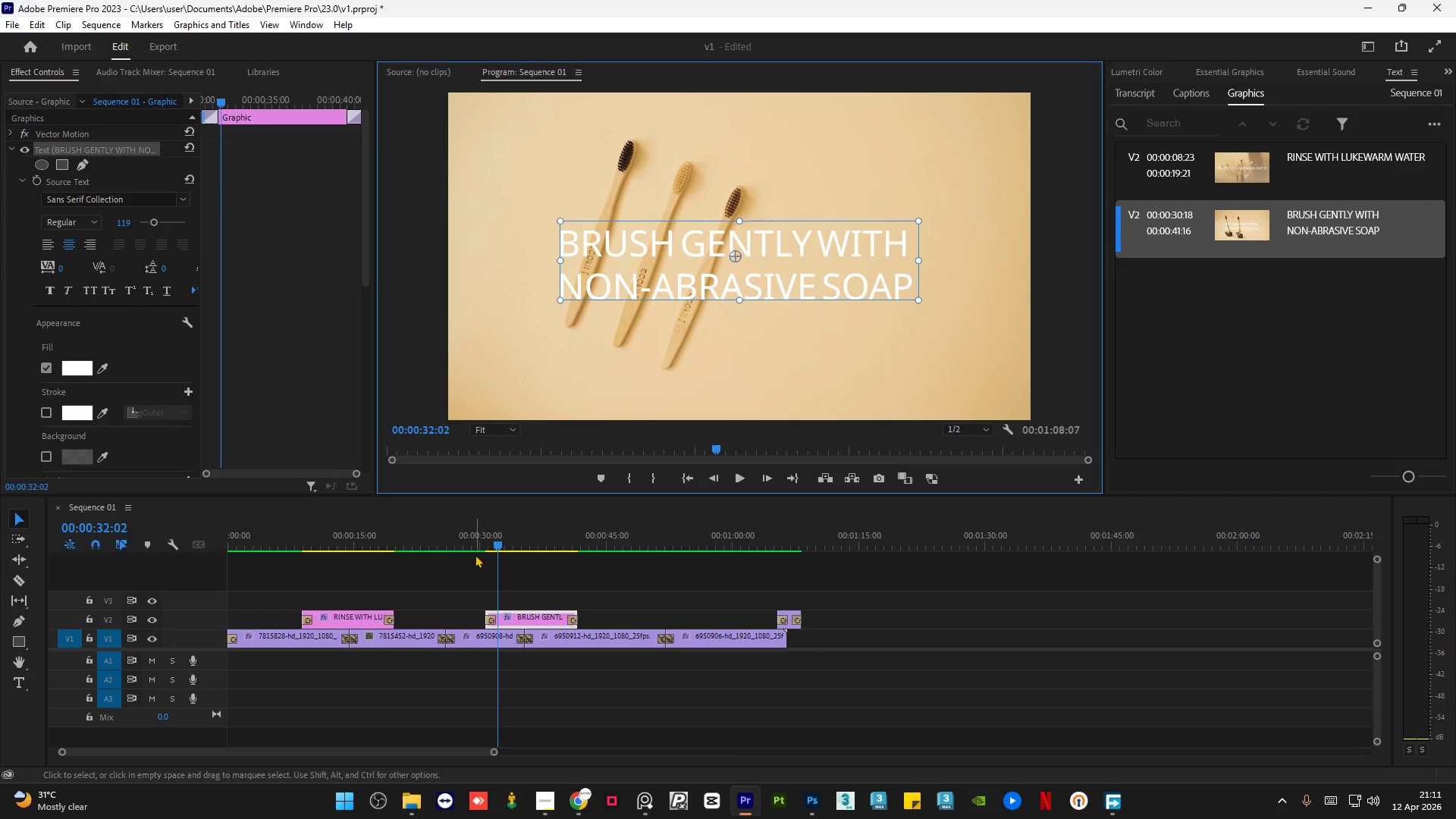 
left_click_drag(start_coordinate=[416, 545], to_coordinate=[477, 543])
 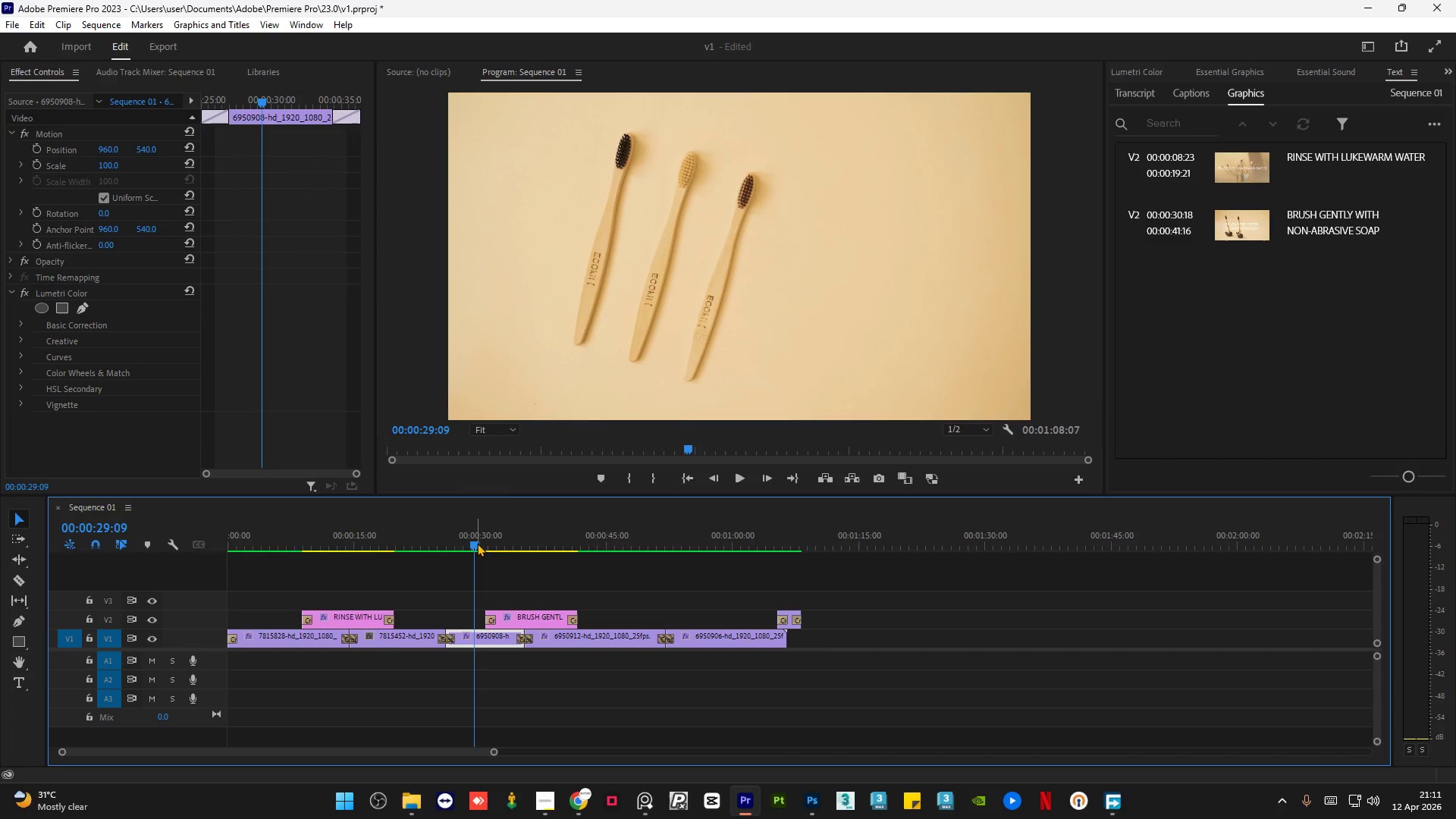 
key(Space)
 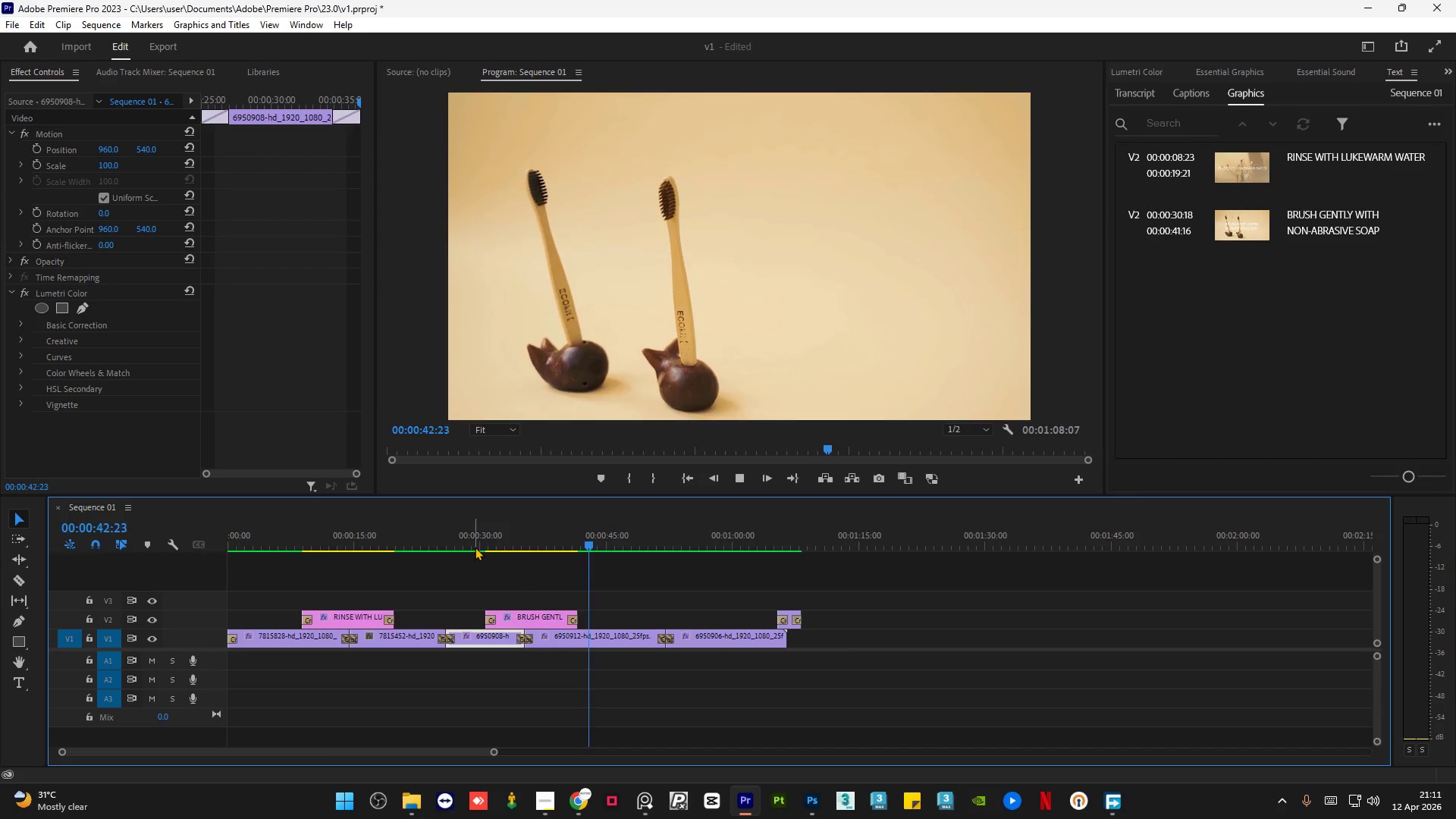 
wait(18.67)
 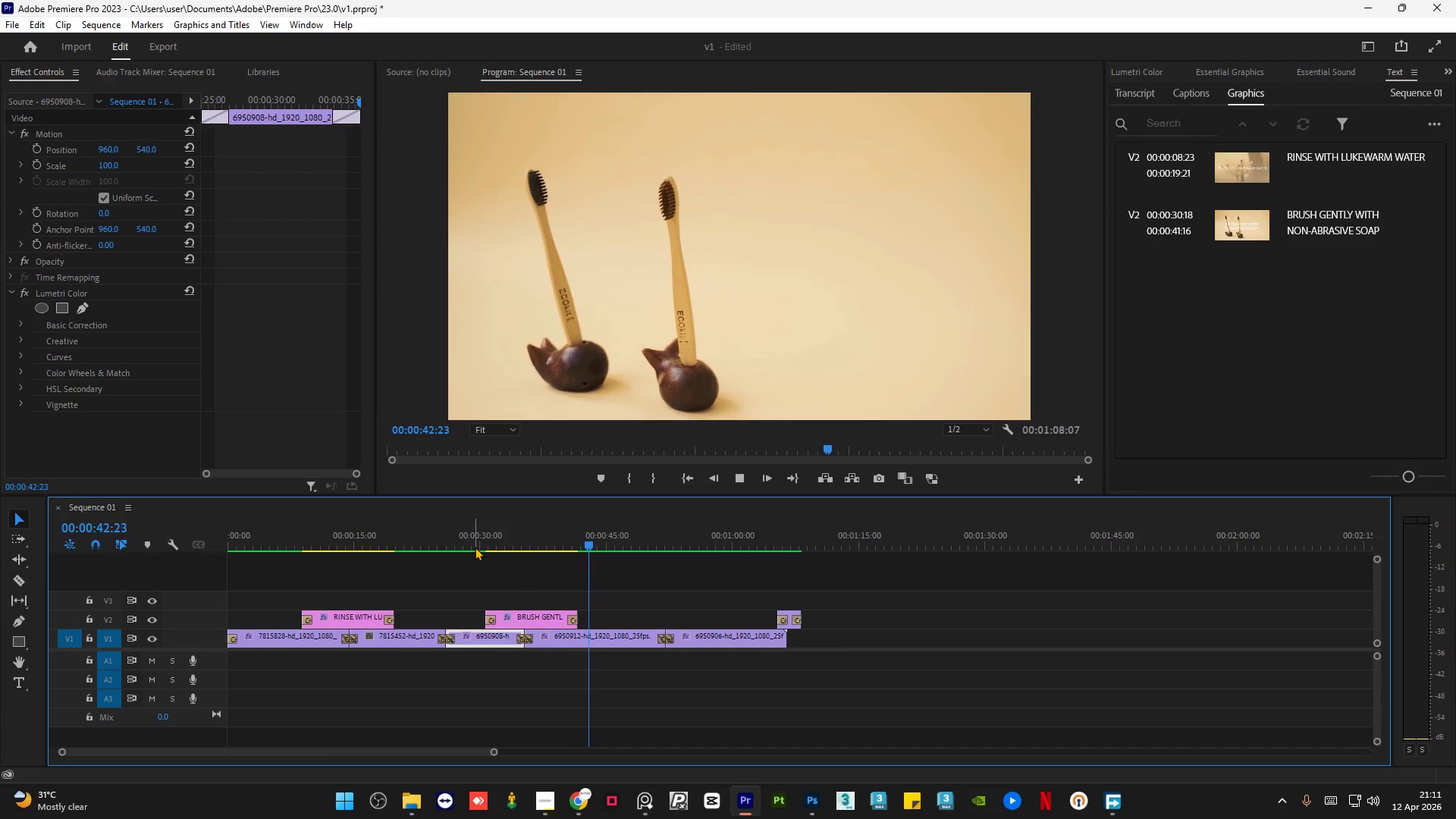 
key(Space)
 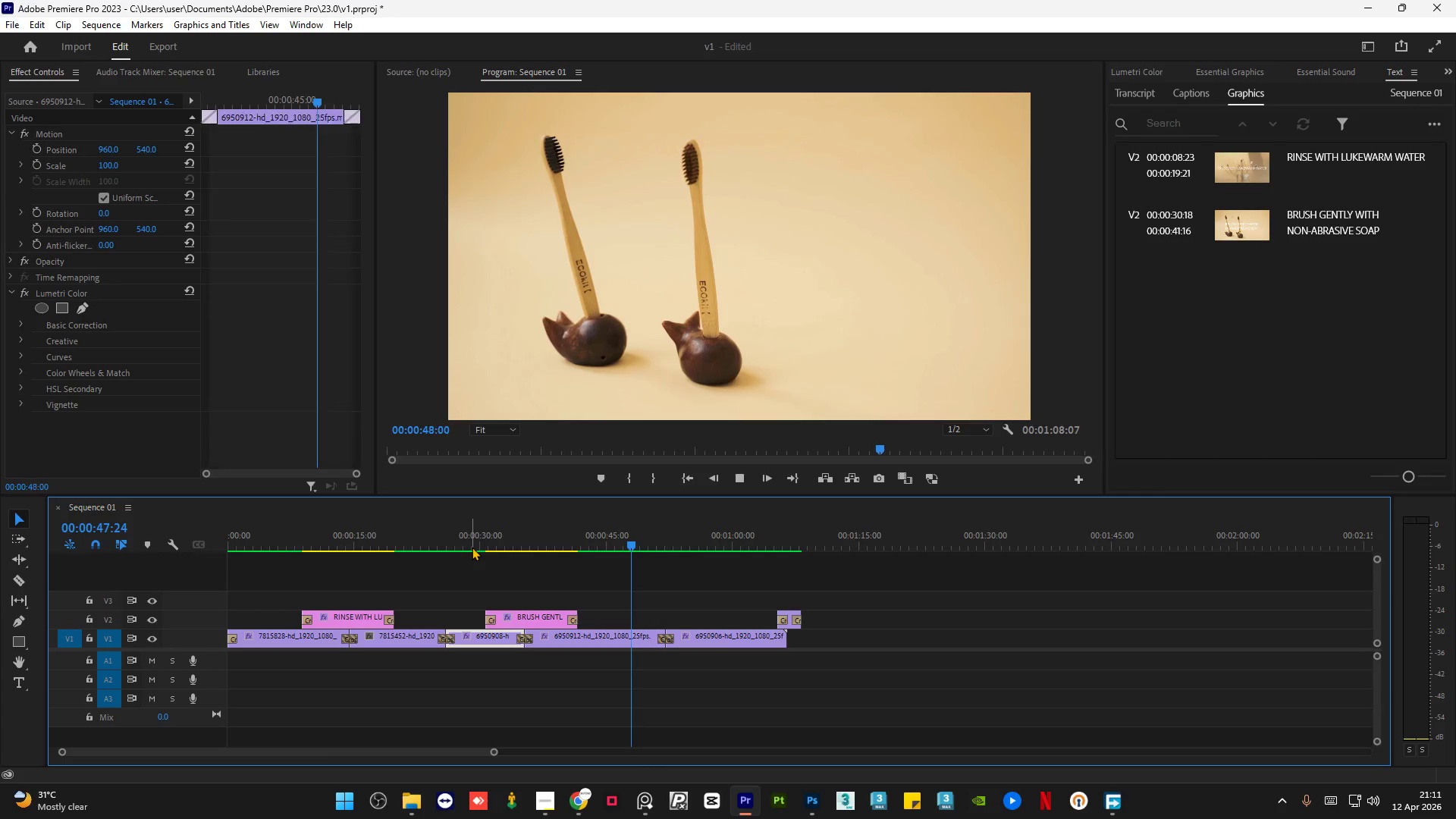 
left_click_drag(start_coordinate=[472, 547], to_coordinate=[477, 548])
 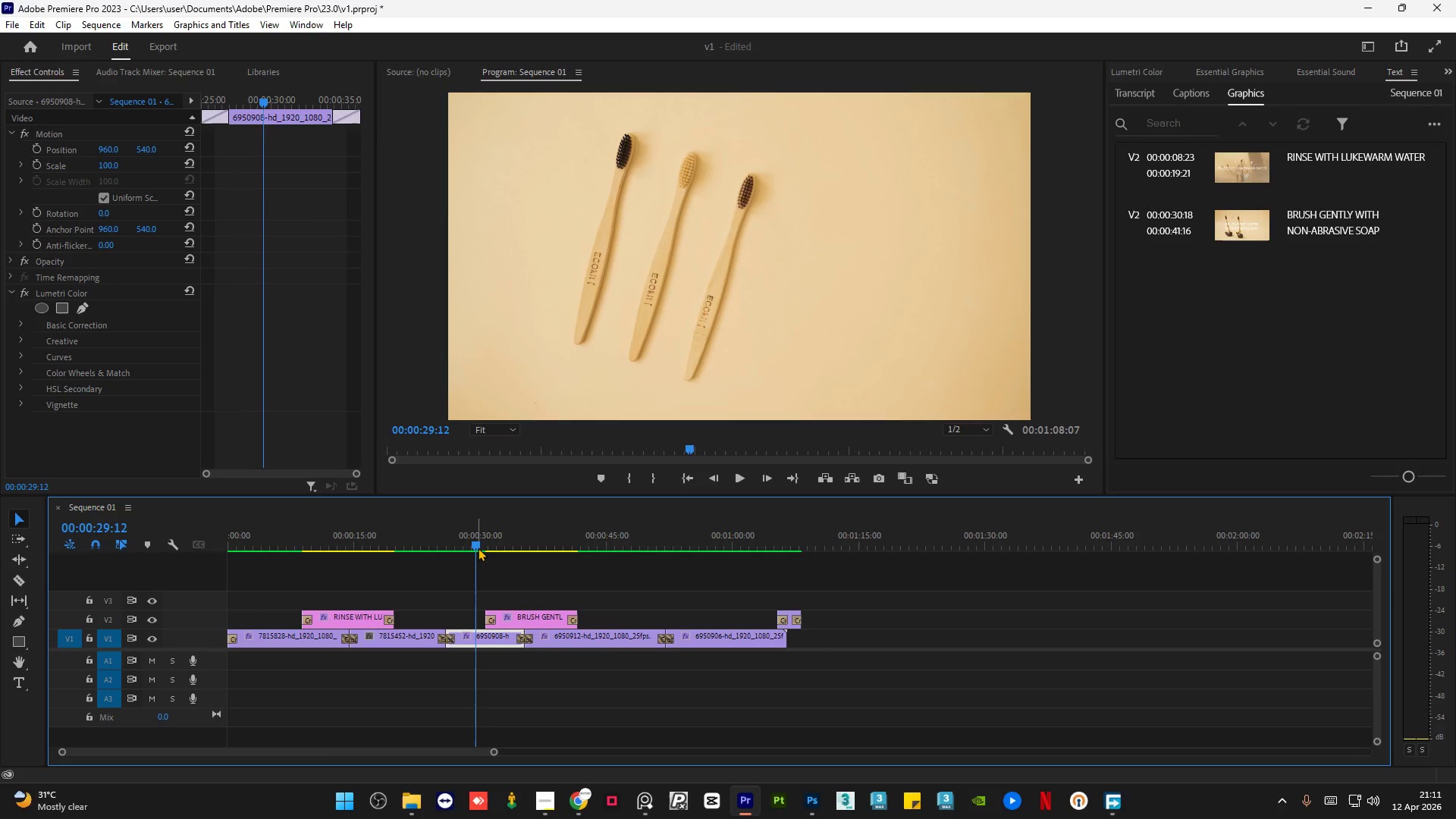 
key(Space)
 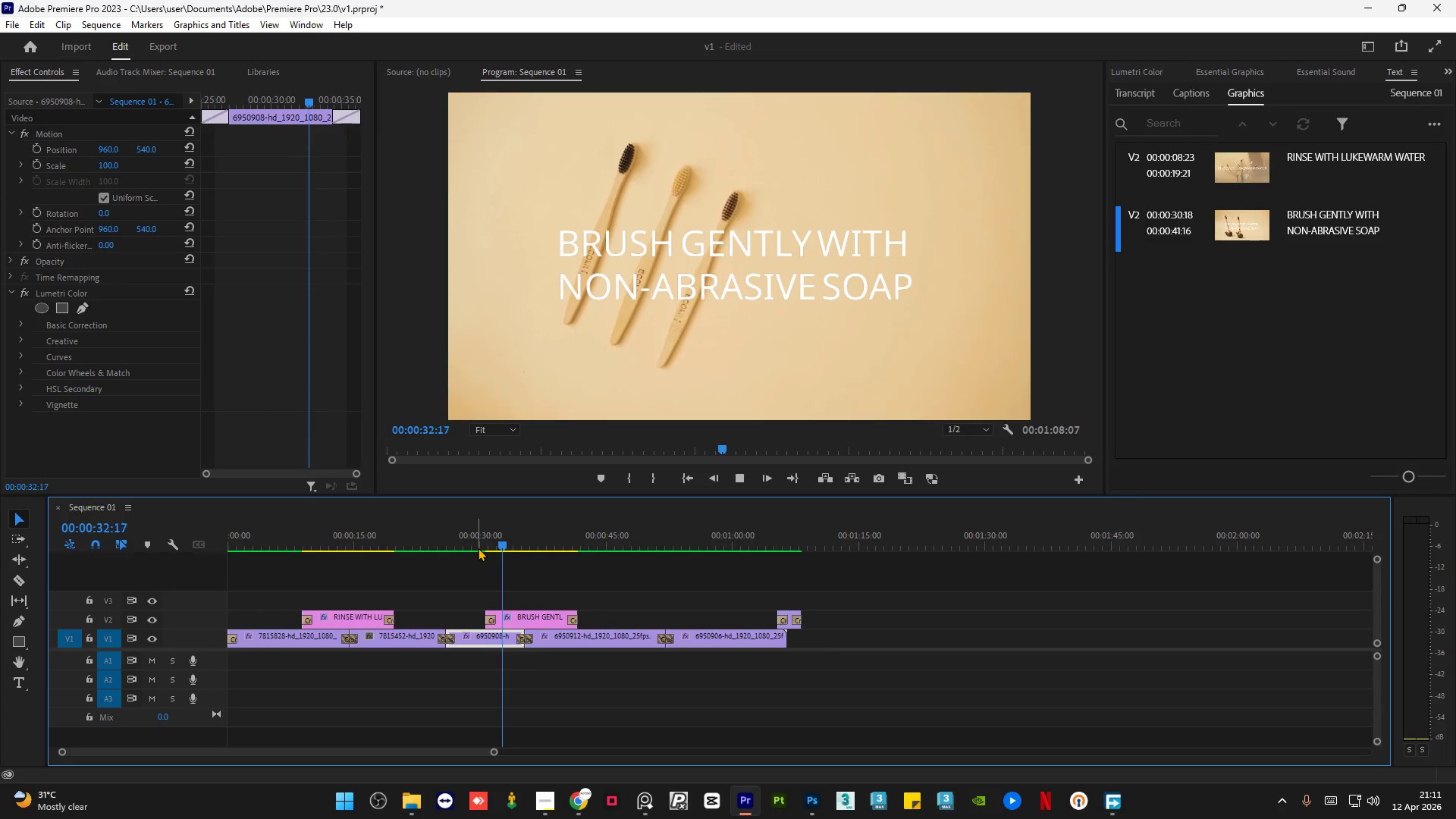 
key(Space)